 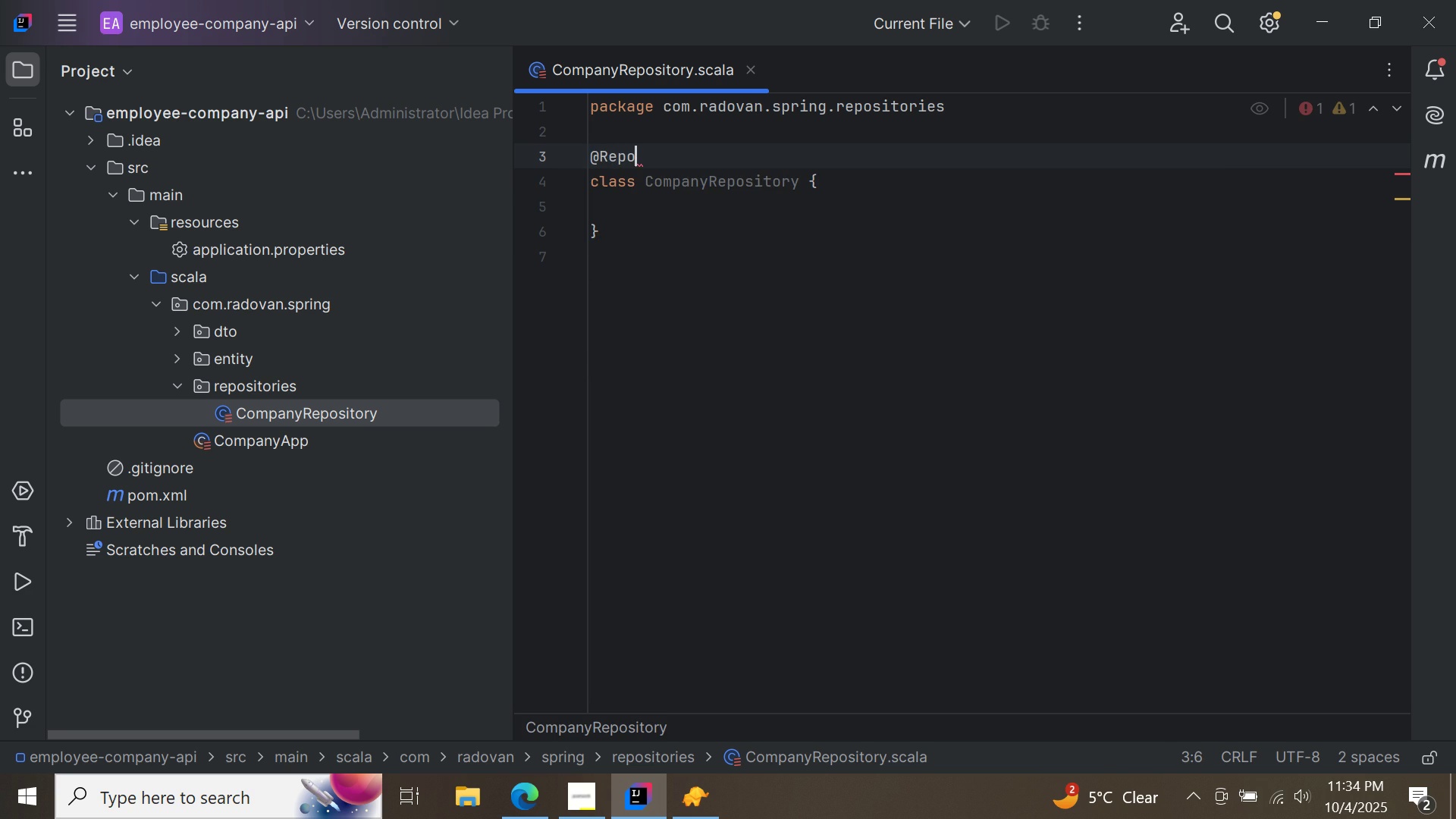 
double_click([691, 193])
 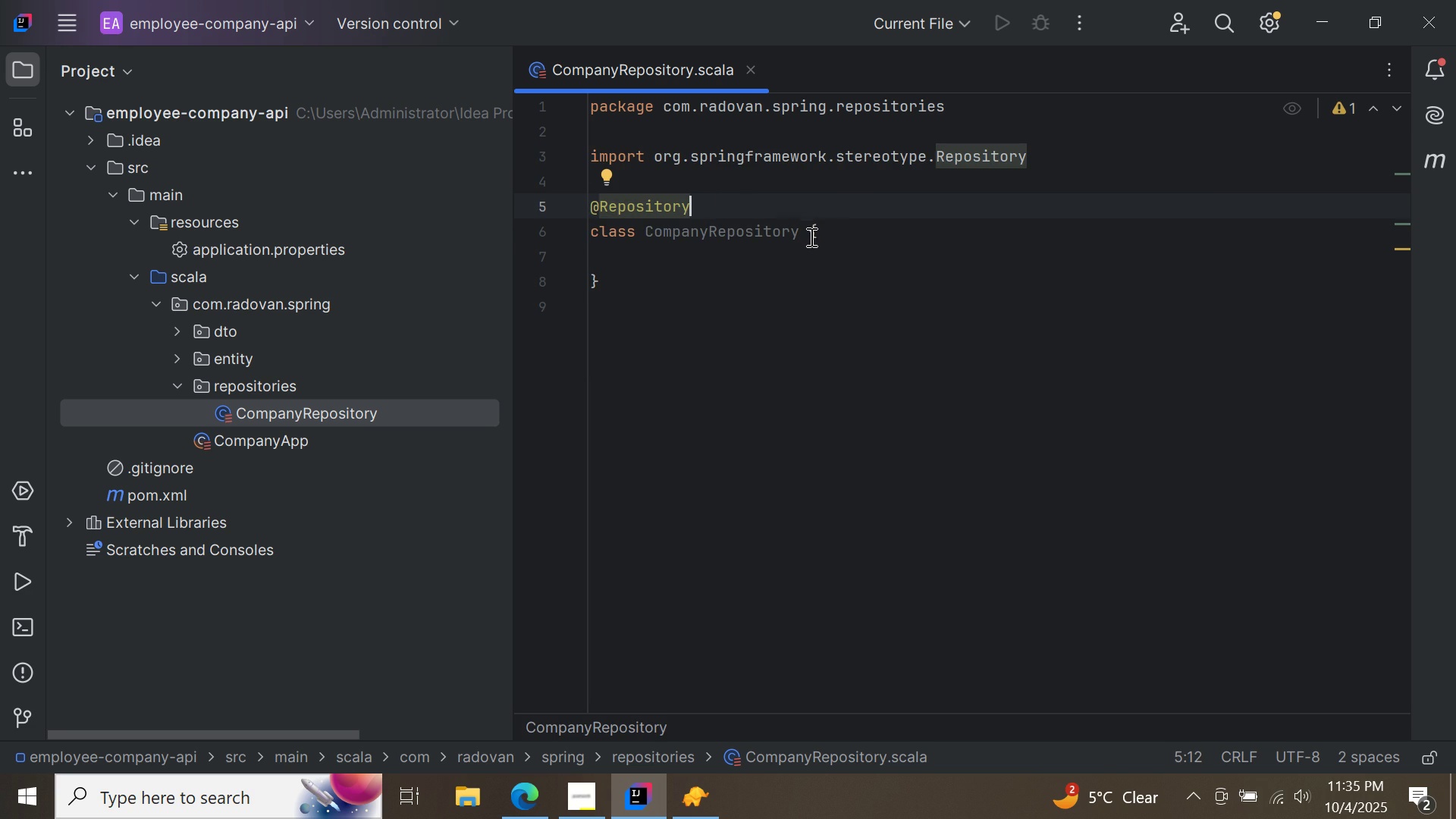 
left_click([808, 233])
 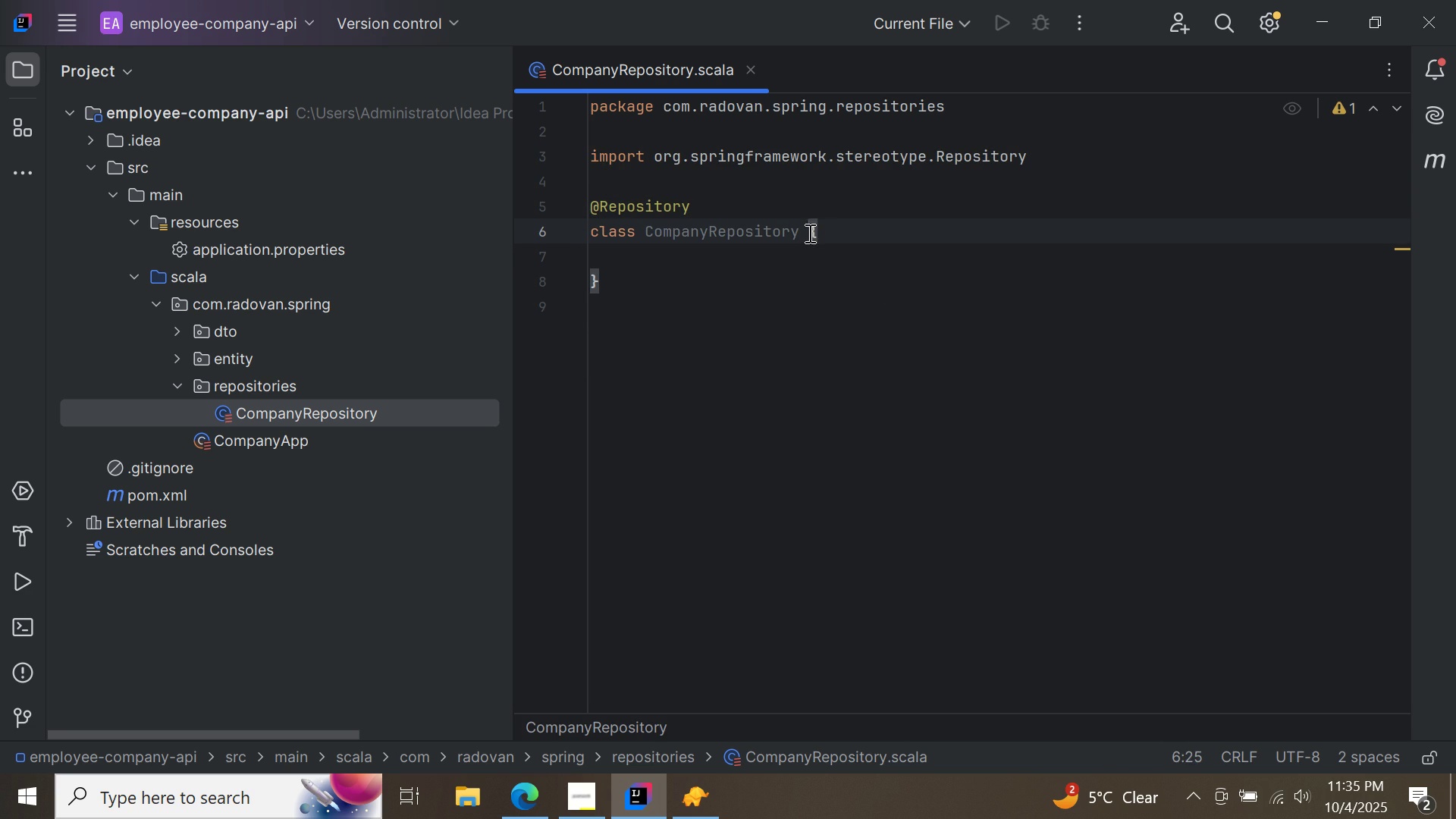 
type(ex)
 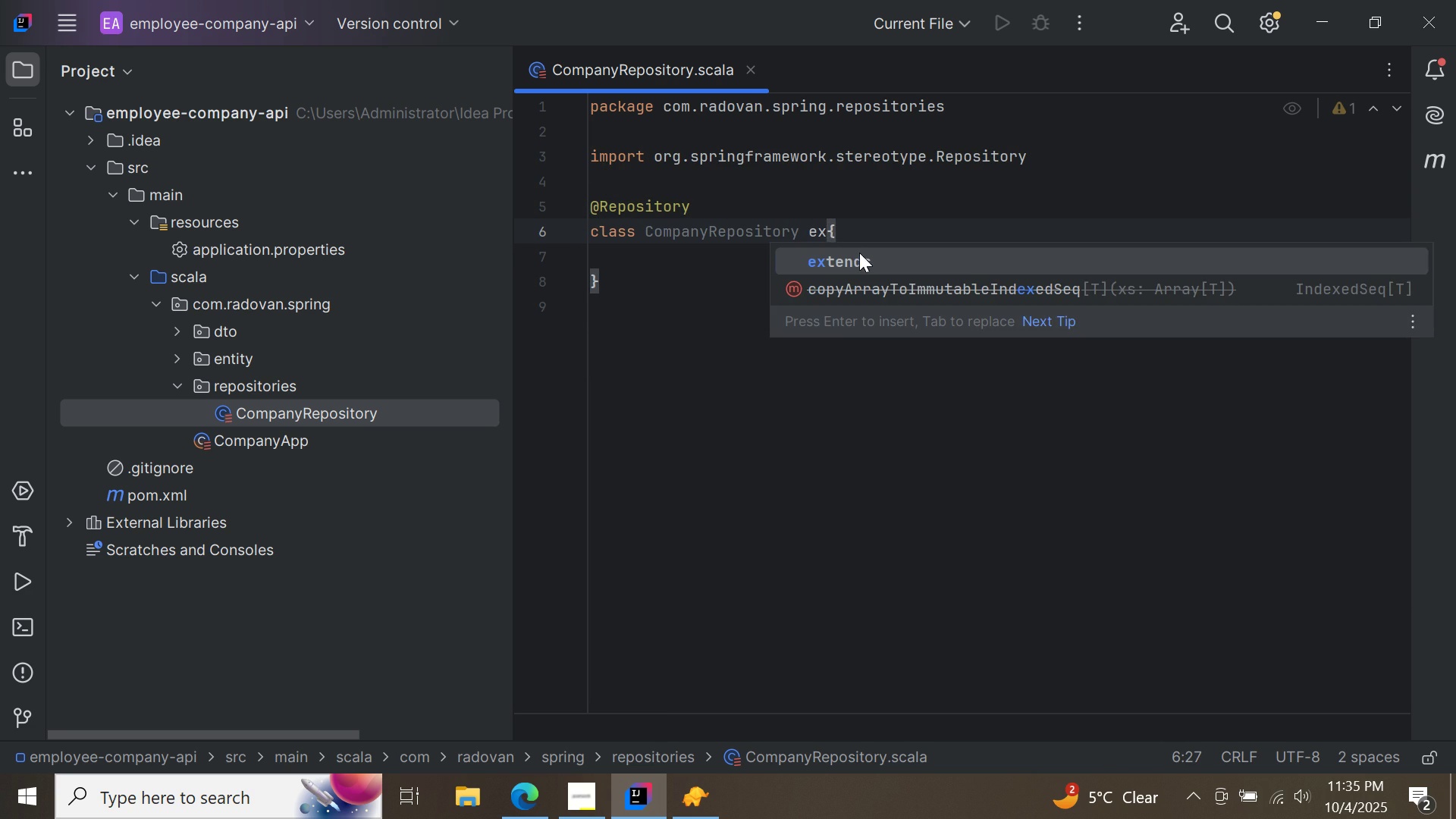 
double_click([859, 253])
 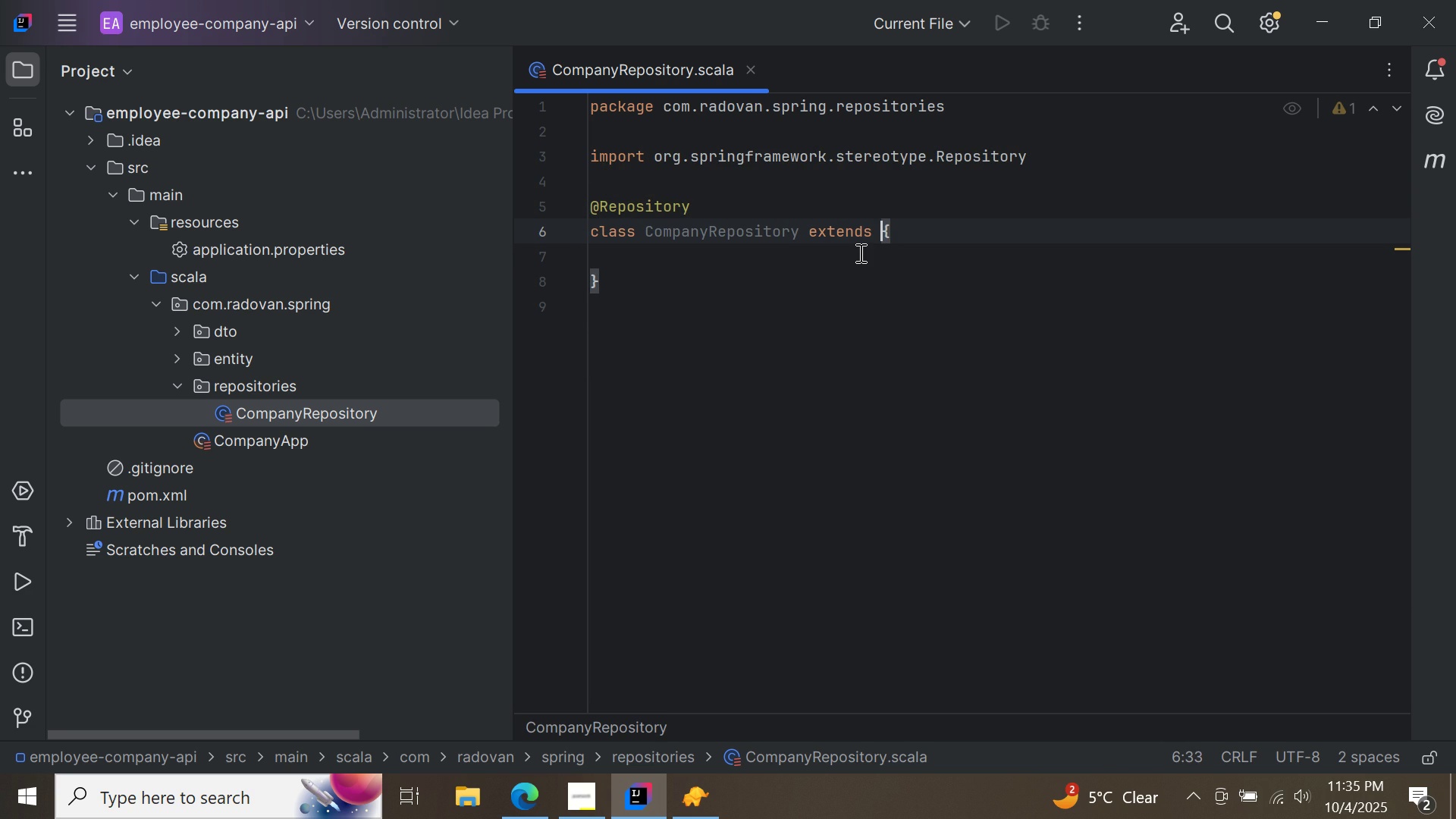 
type(Jpa)
 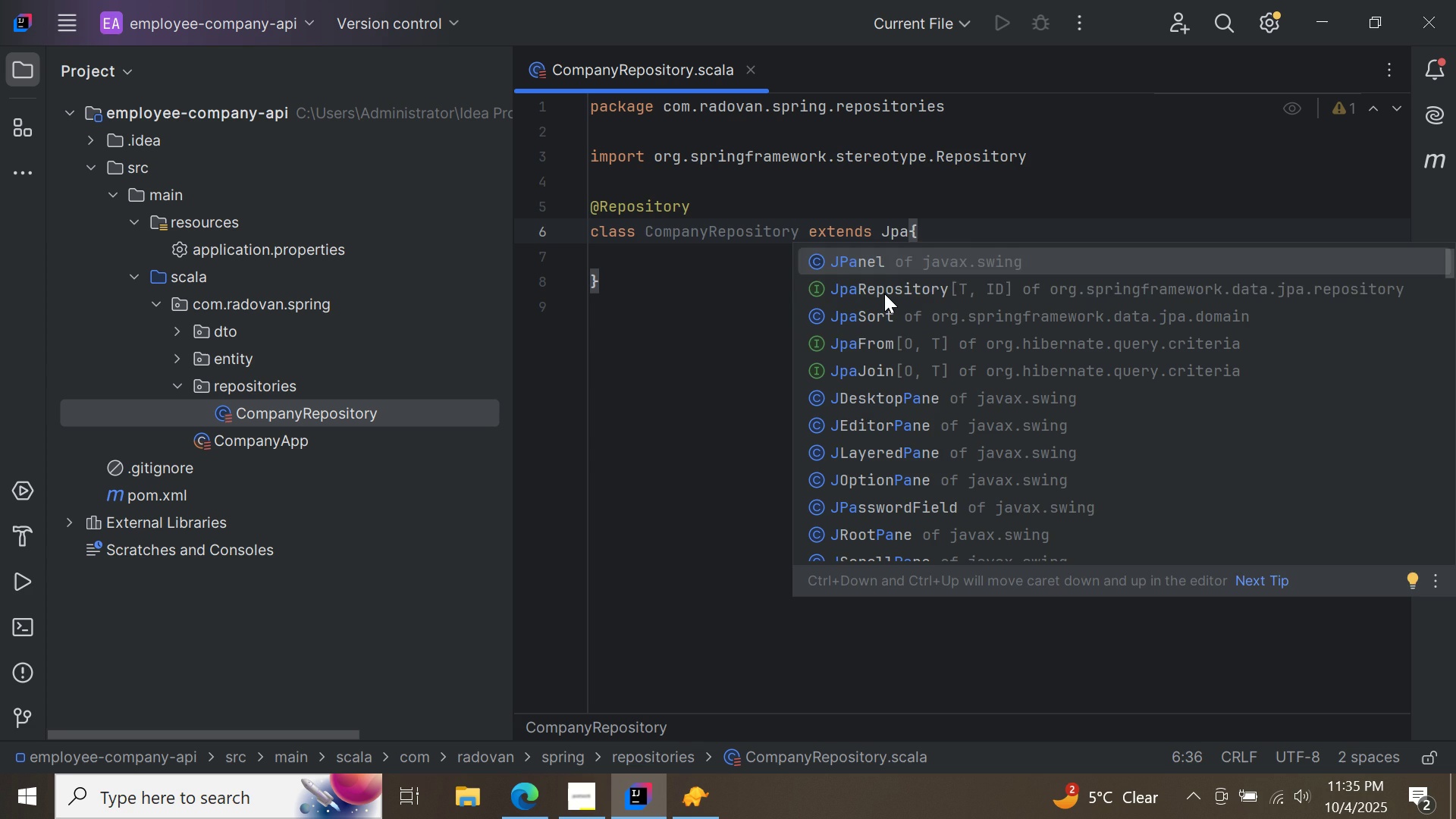 
double_click([884, 293])
 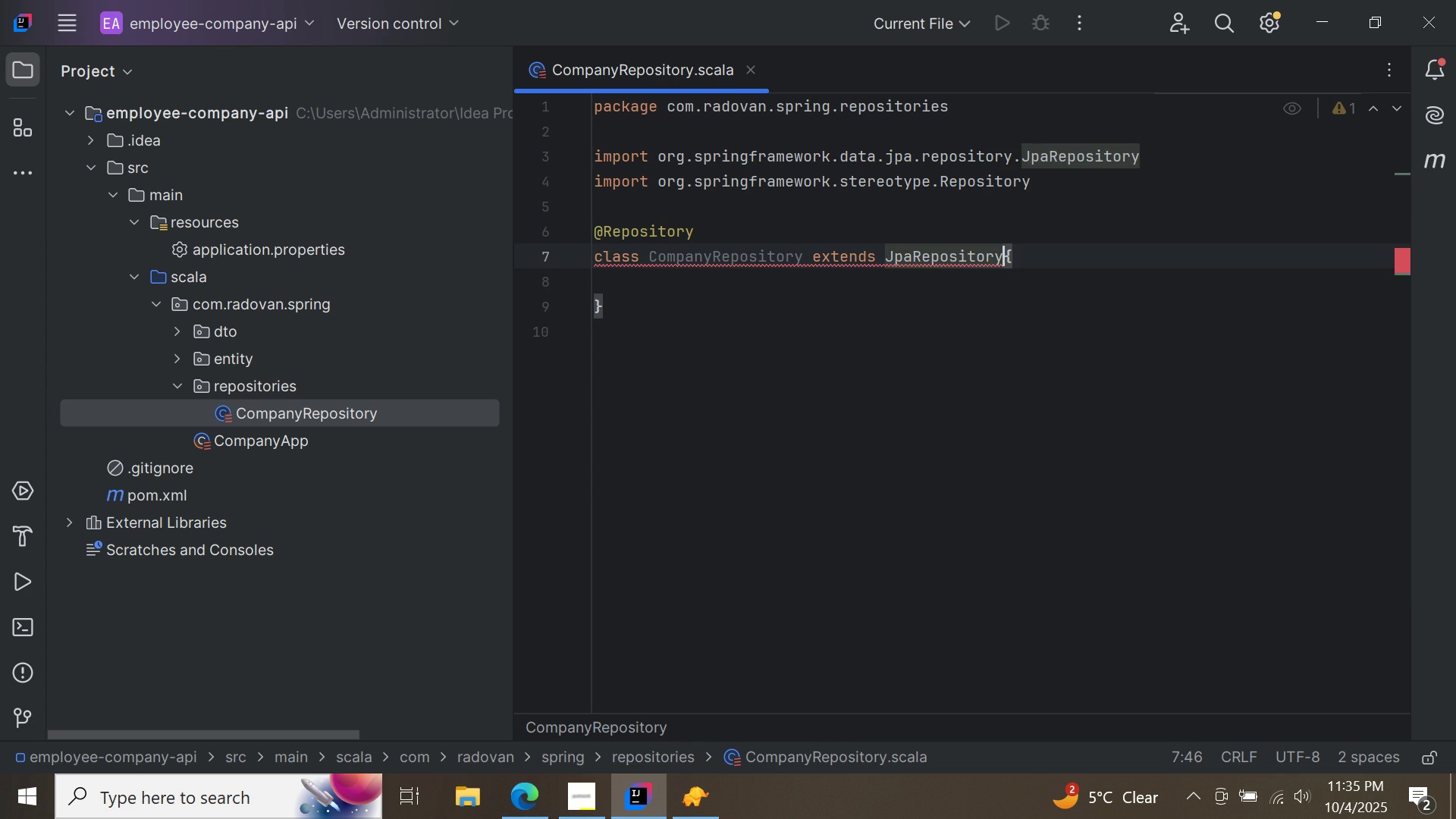 
key(BracketLeft)
 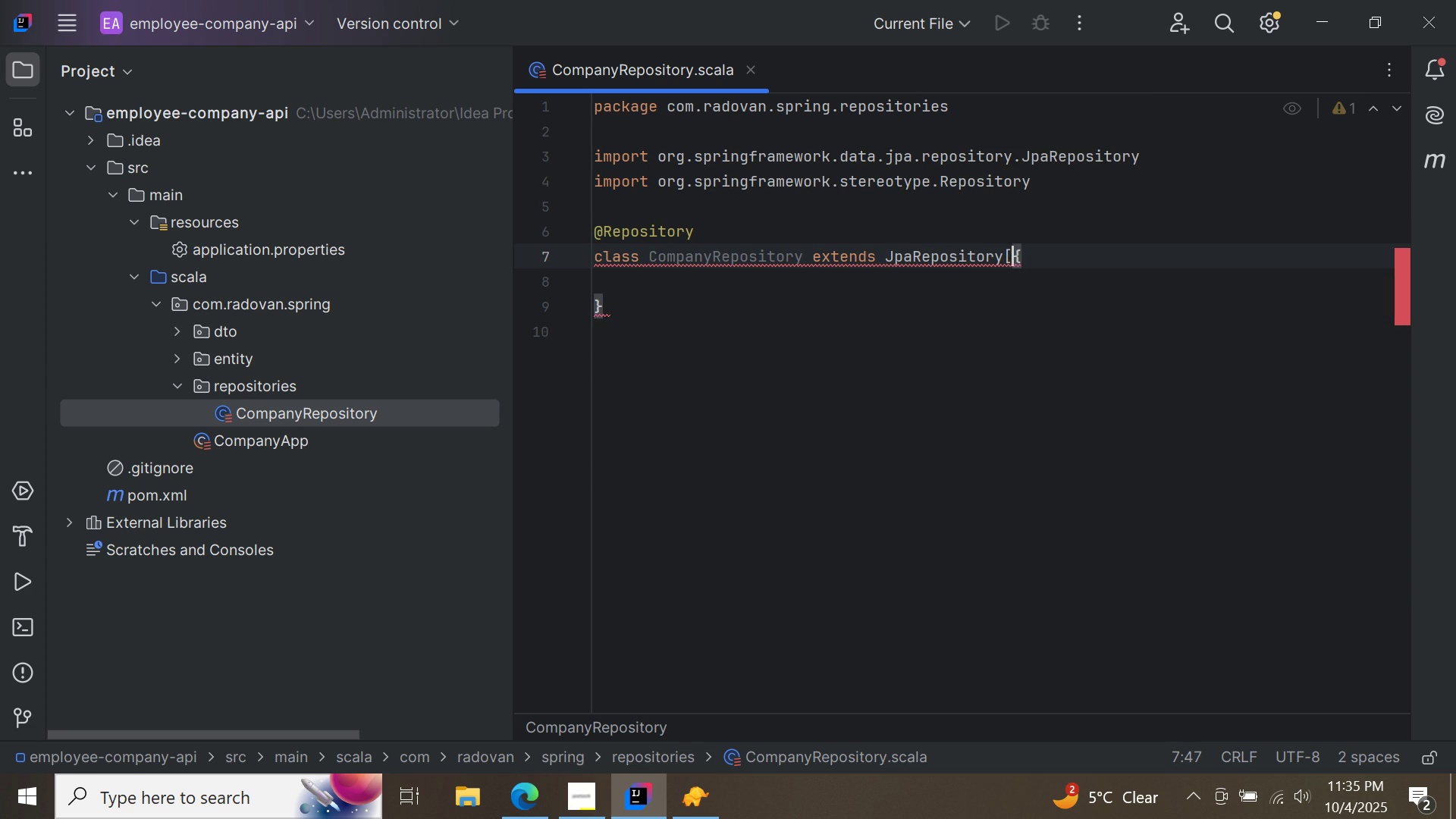 
key(BracketRight)
 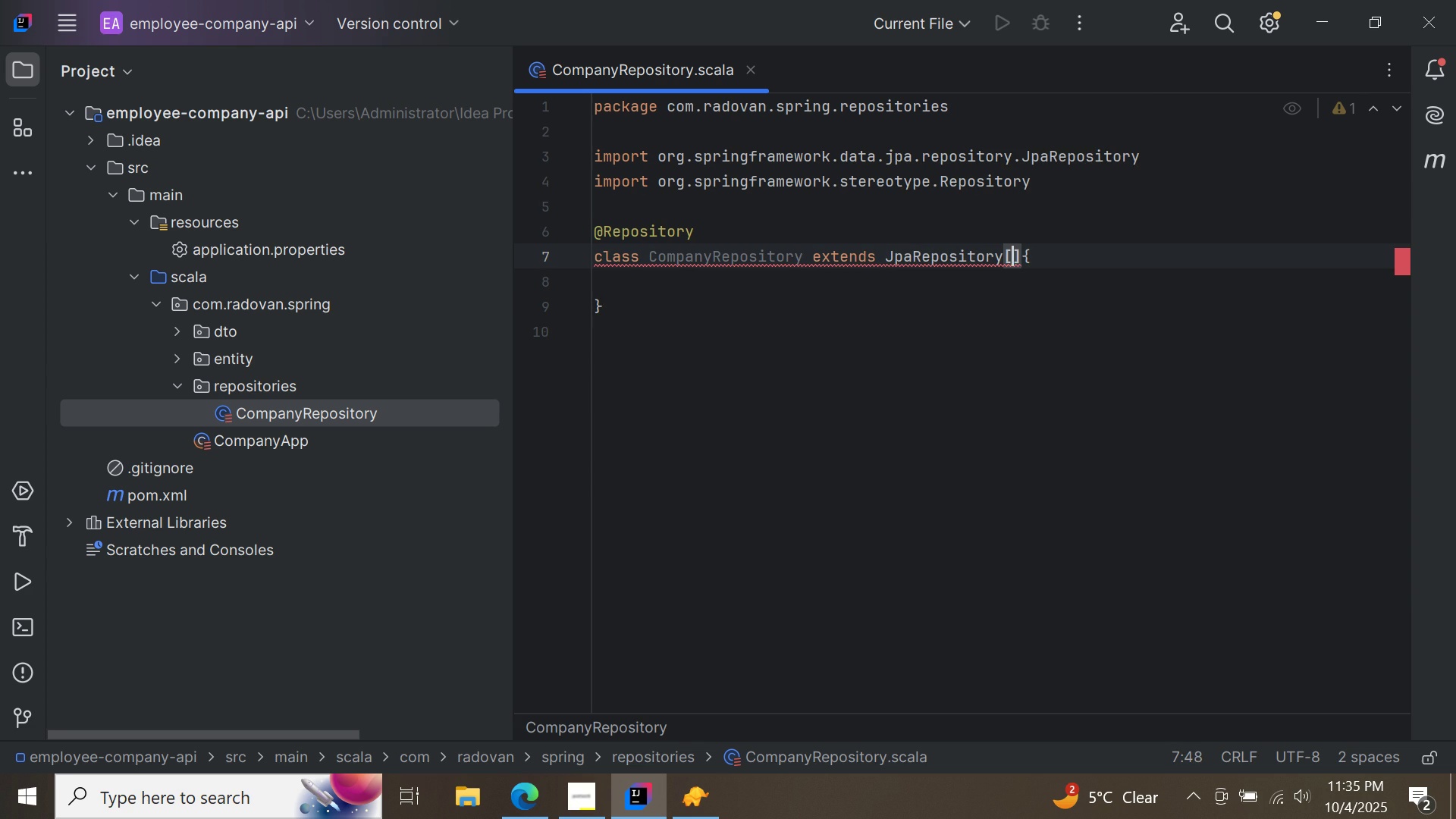 
key(ArrowLeft)
 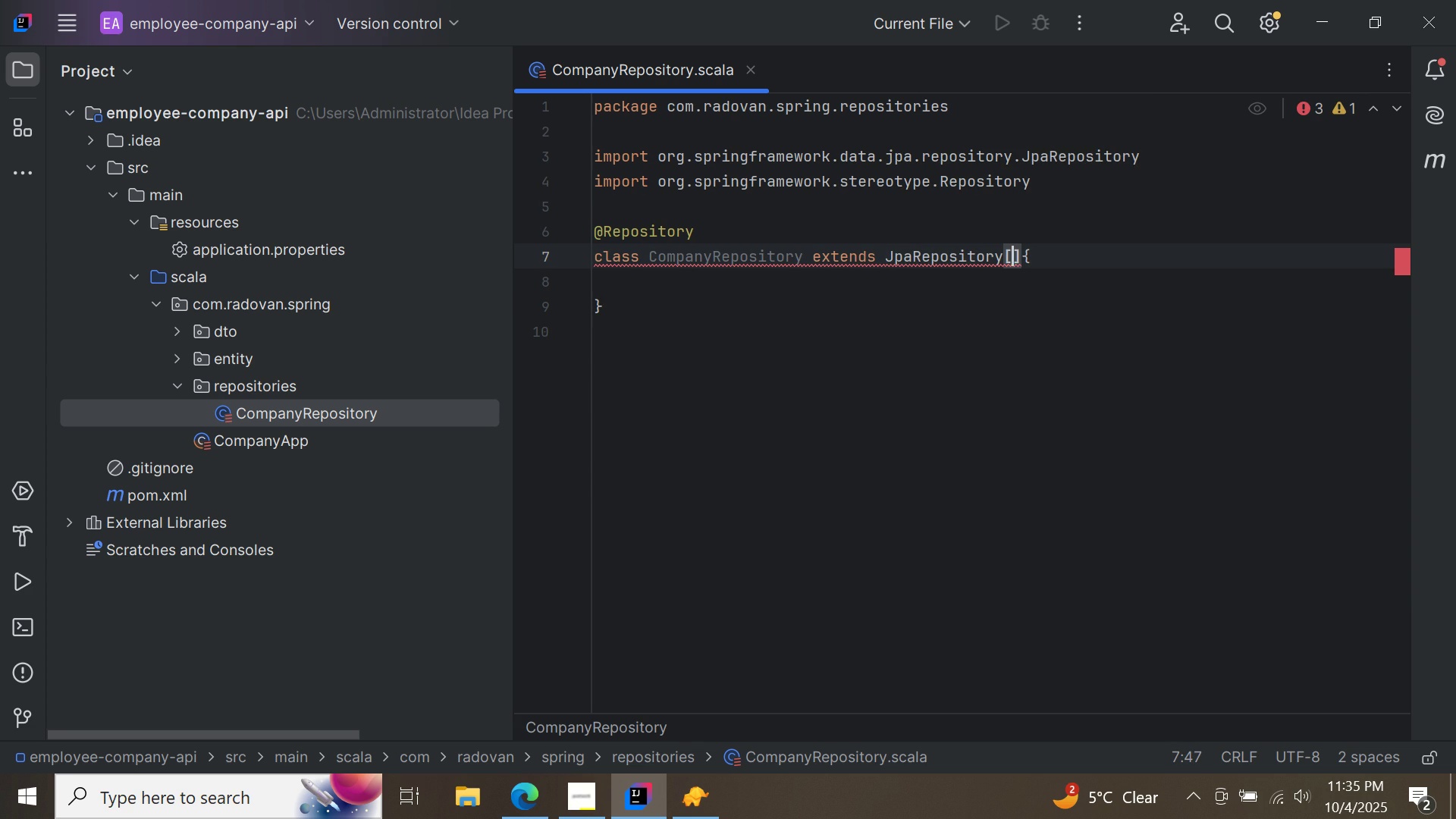 
key(CapsLock)
 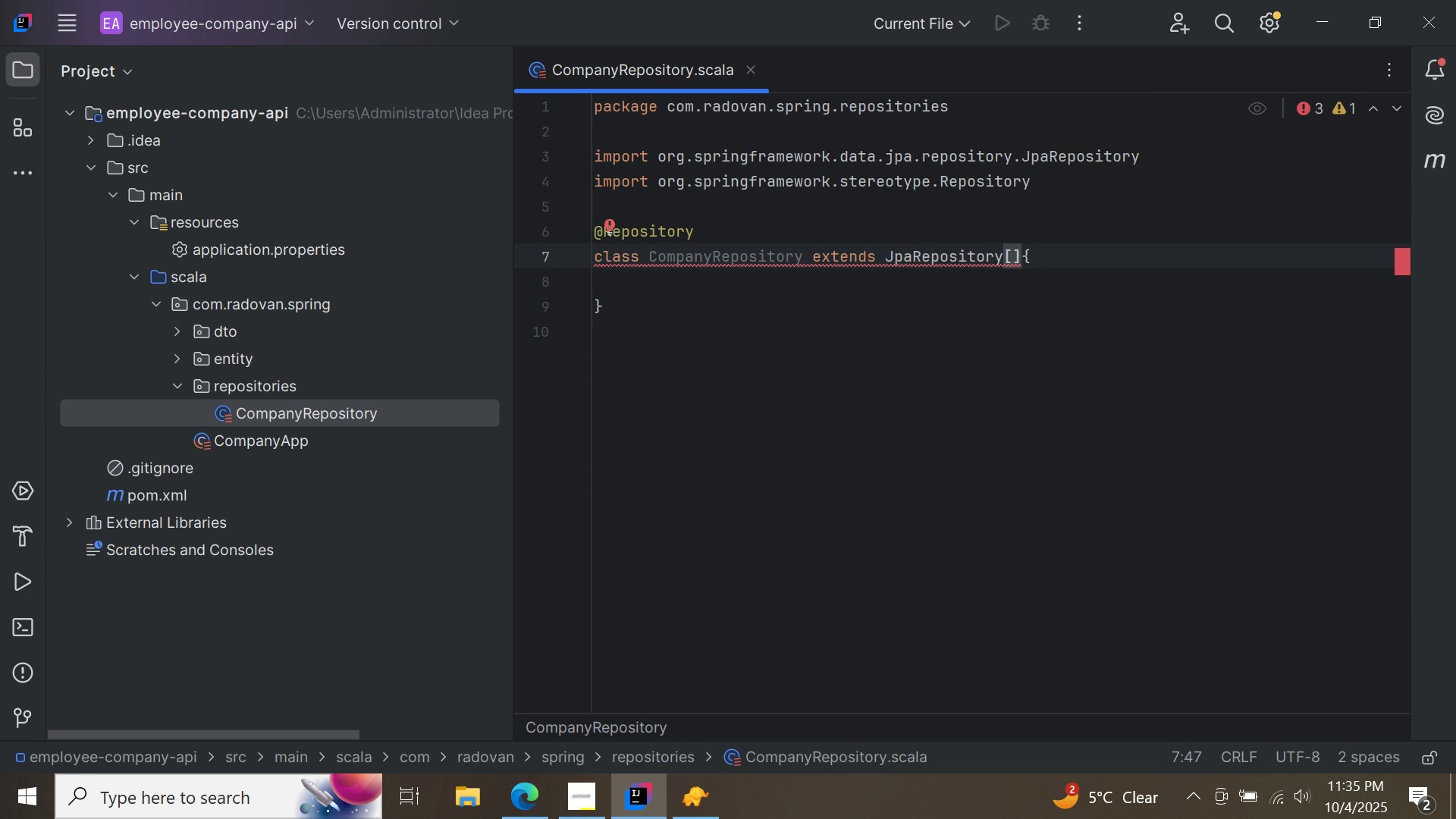 
key(C)
 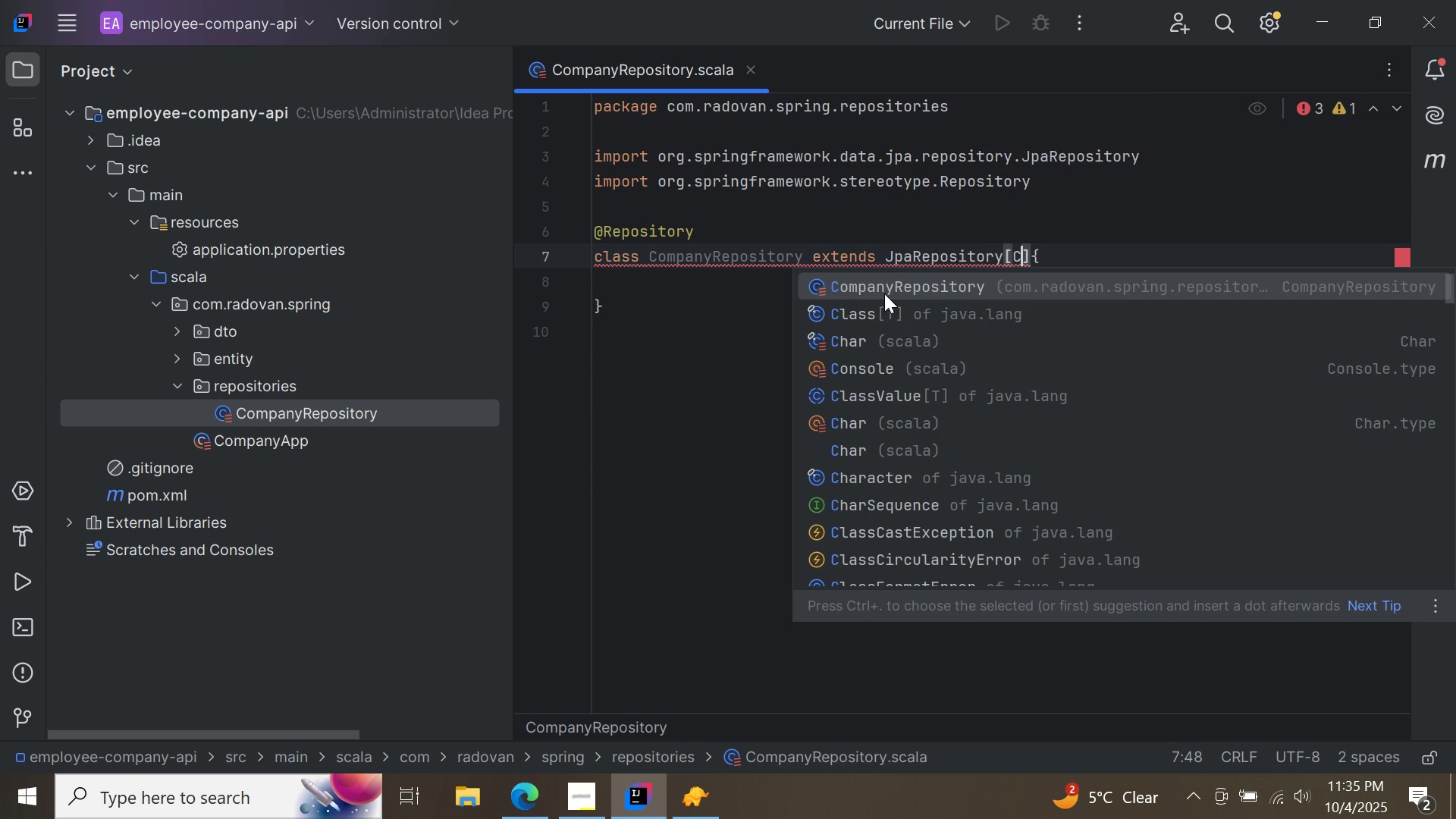 
key(CapsLock)
 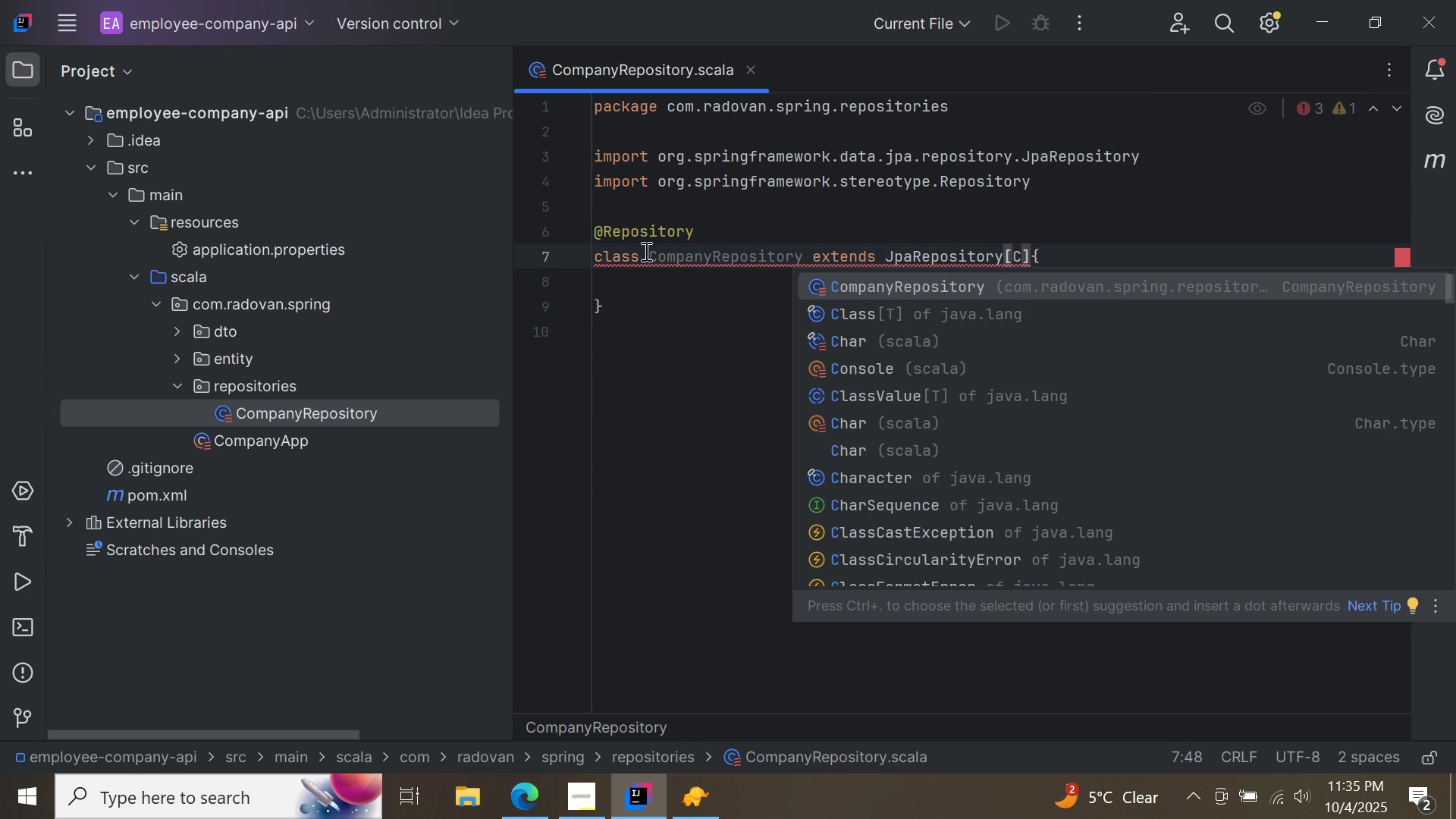 
left_click([641, 251])
 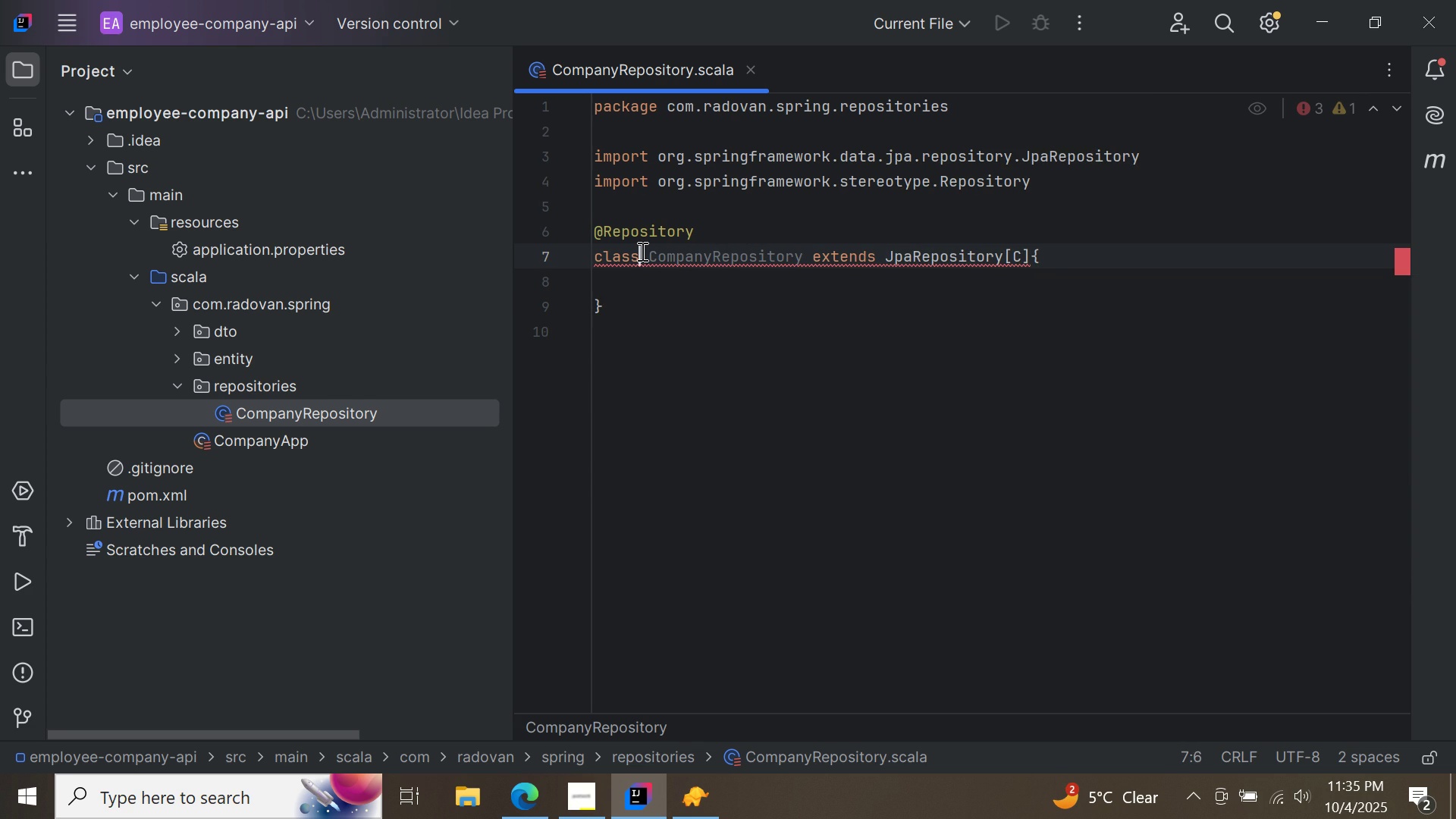 
key(Backspace)
key(Backspace)
key(Backspace)
key(Backspace)
key(Backspace)
type(trait)
 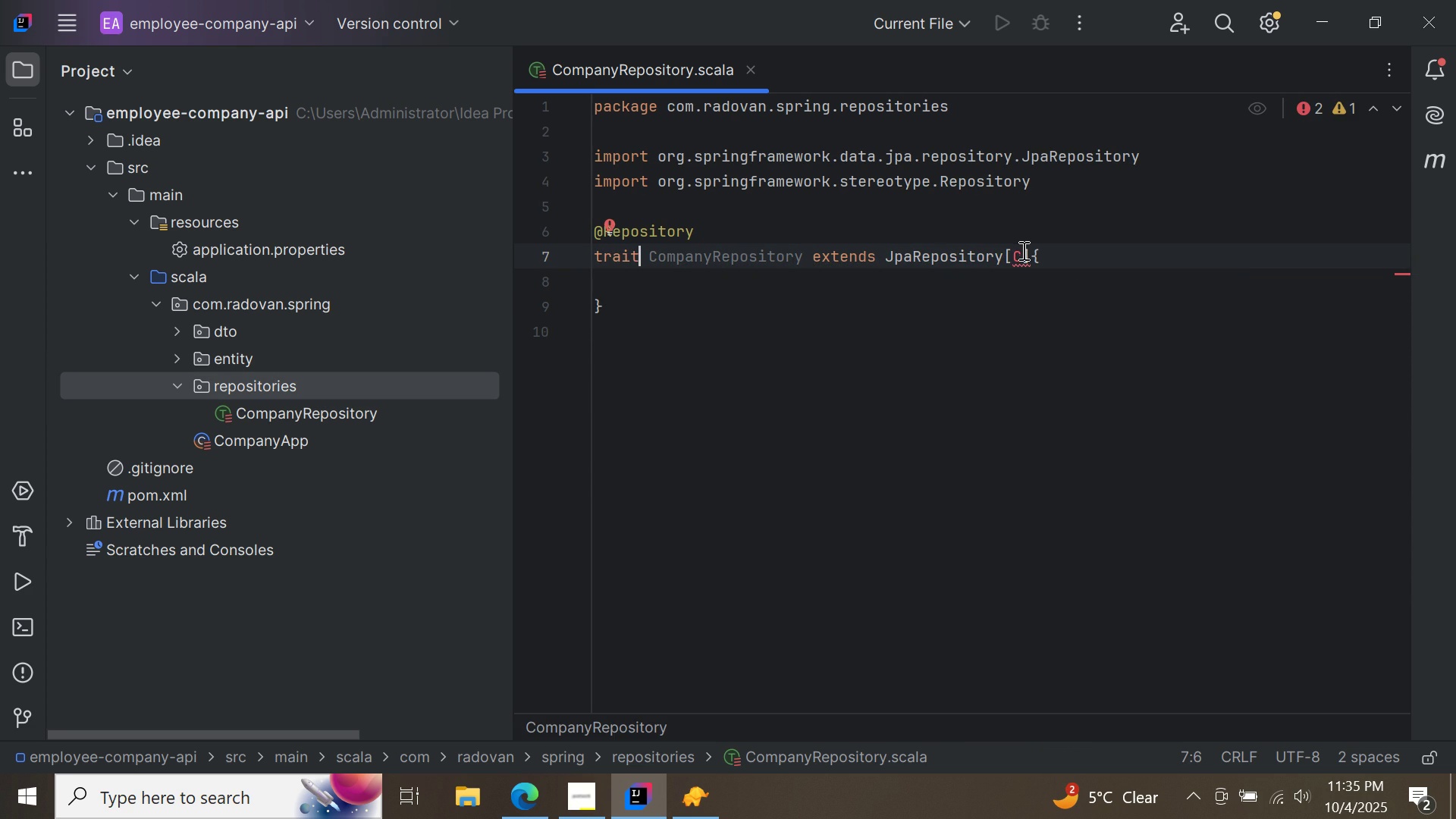 
left_click([1021, 252])
 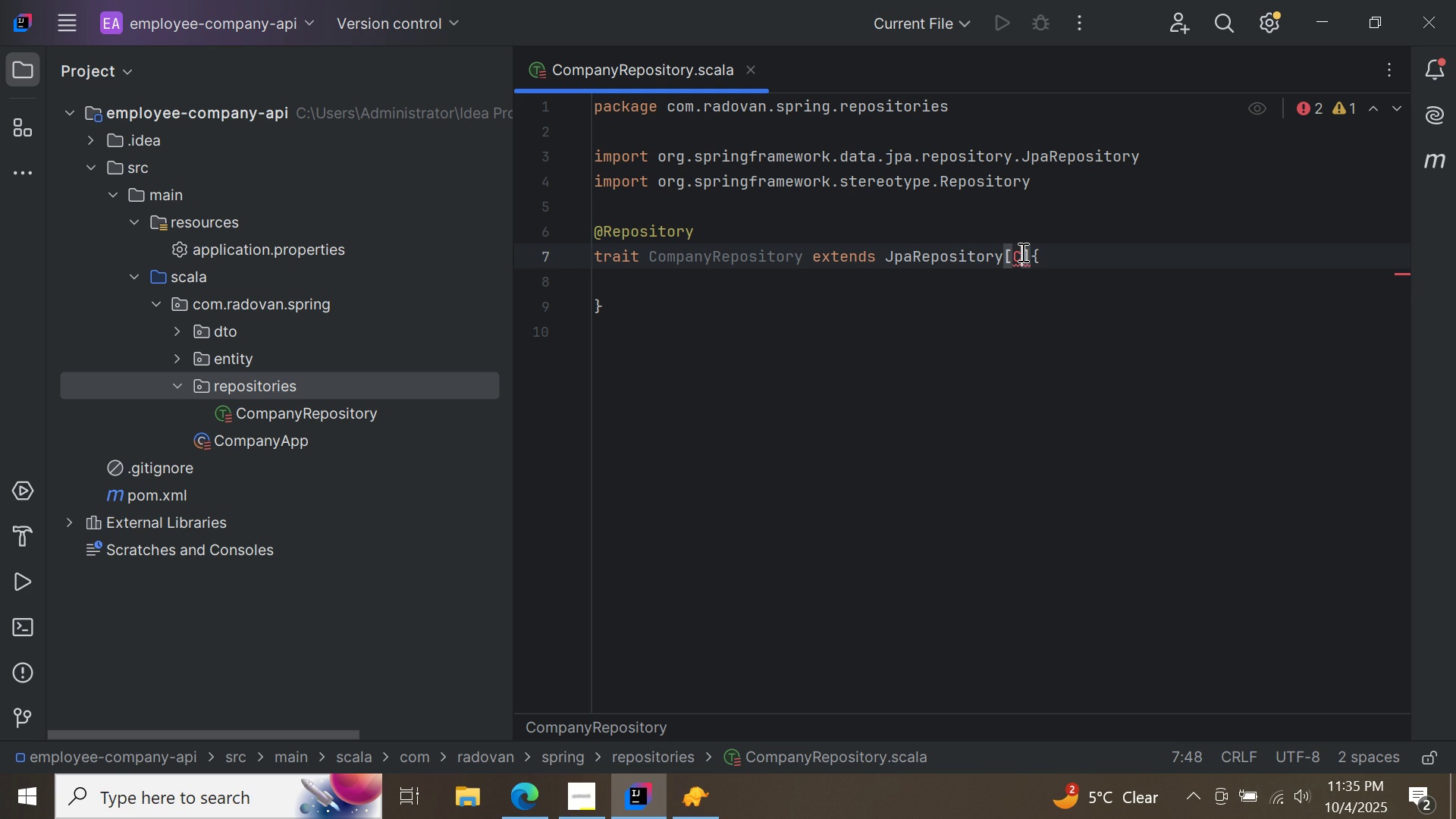 
type(omp)
 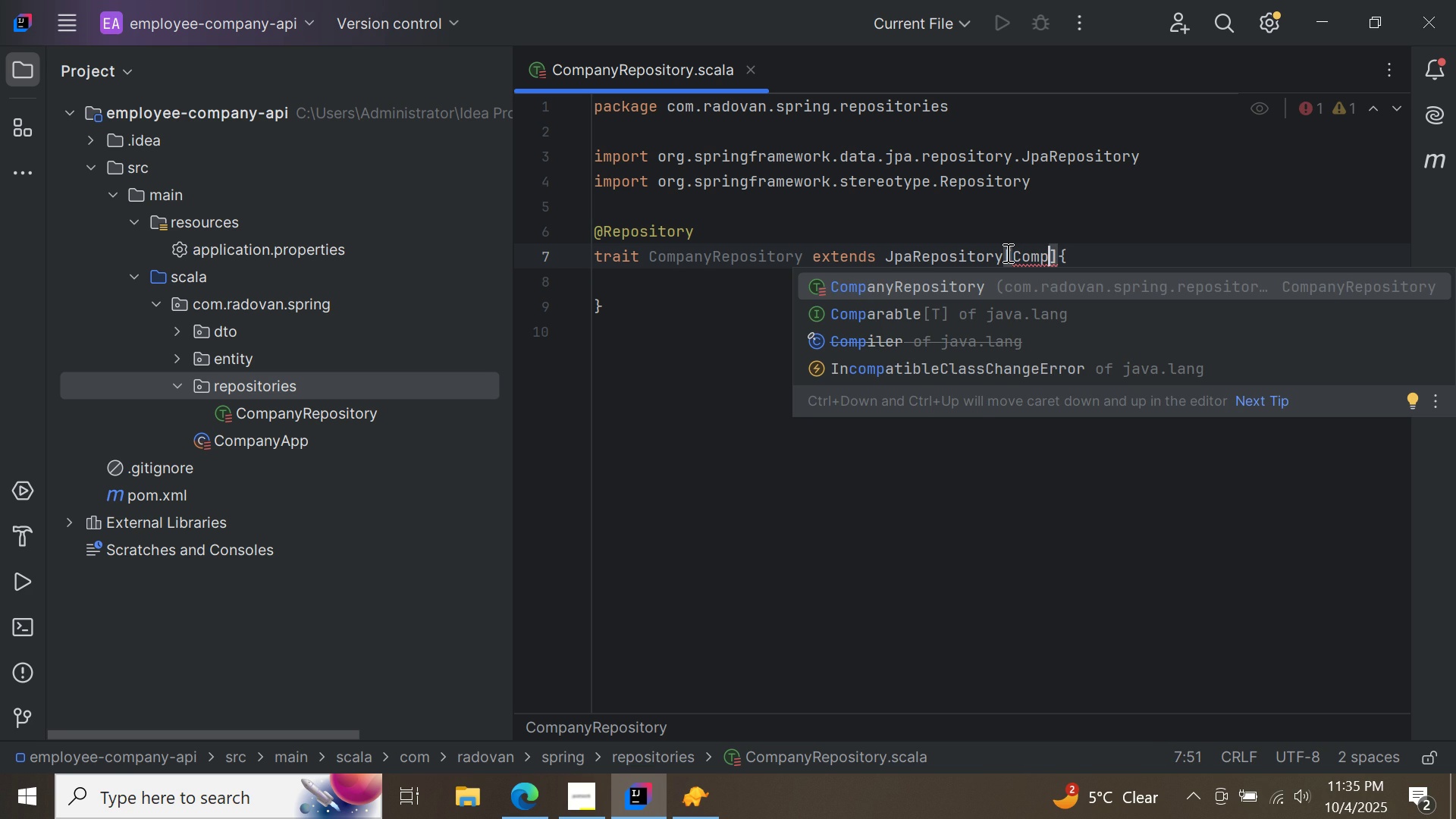 
key(Control+ControlLeft)
 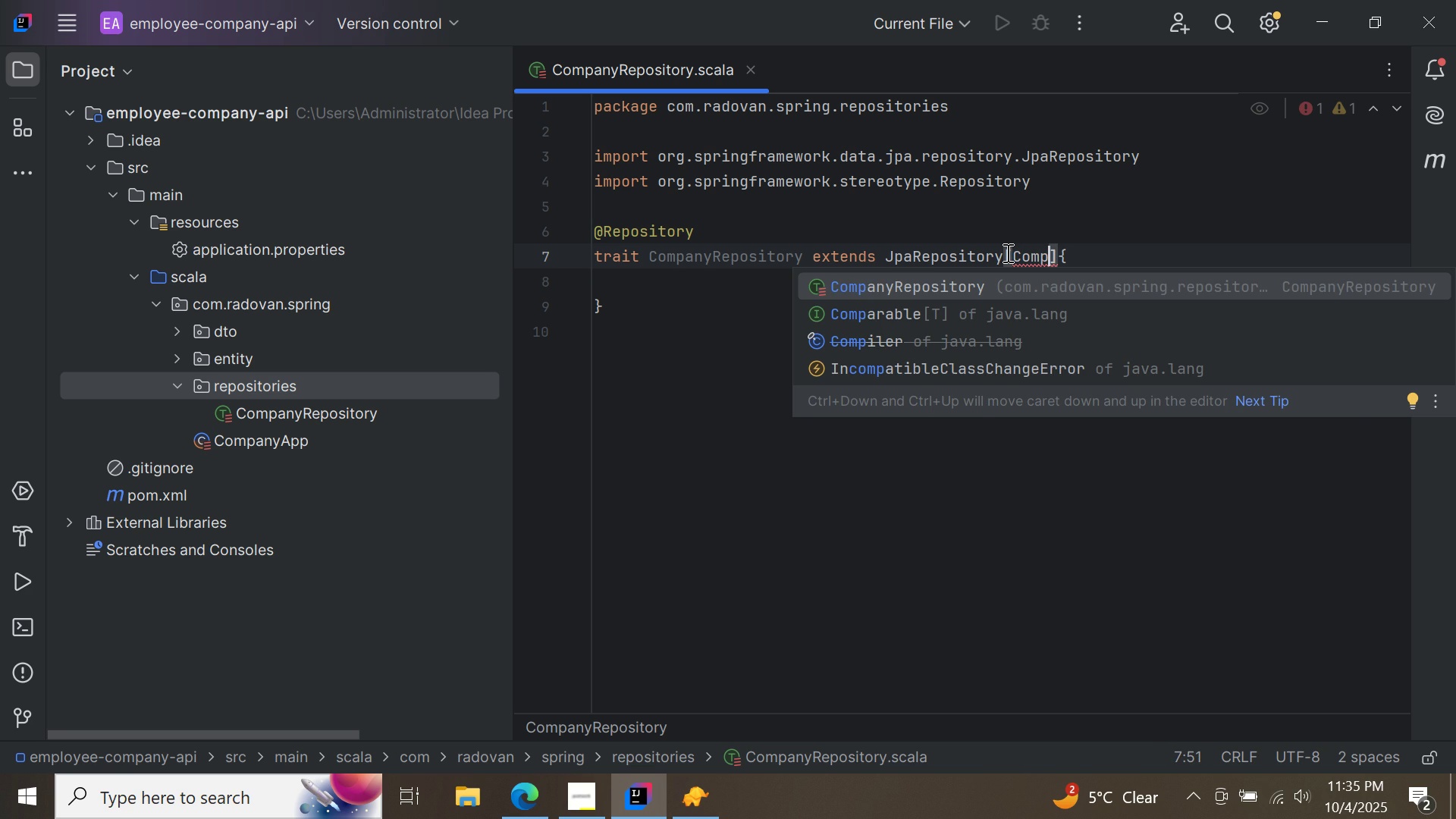 
key(Control+Space)
 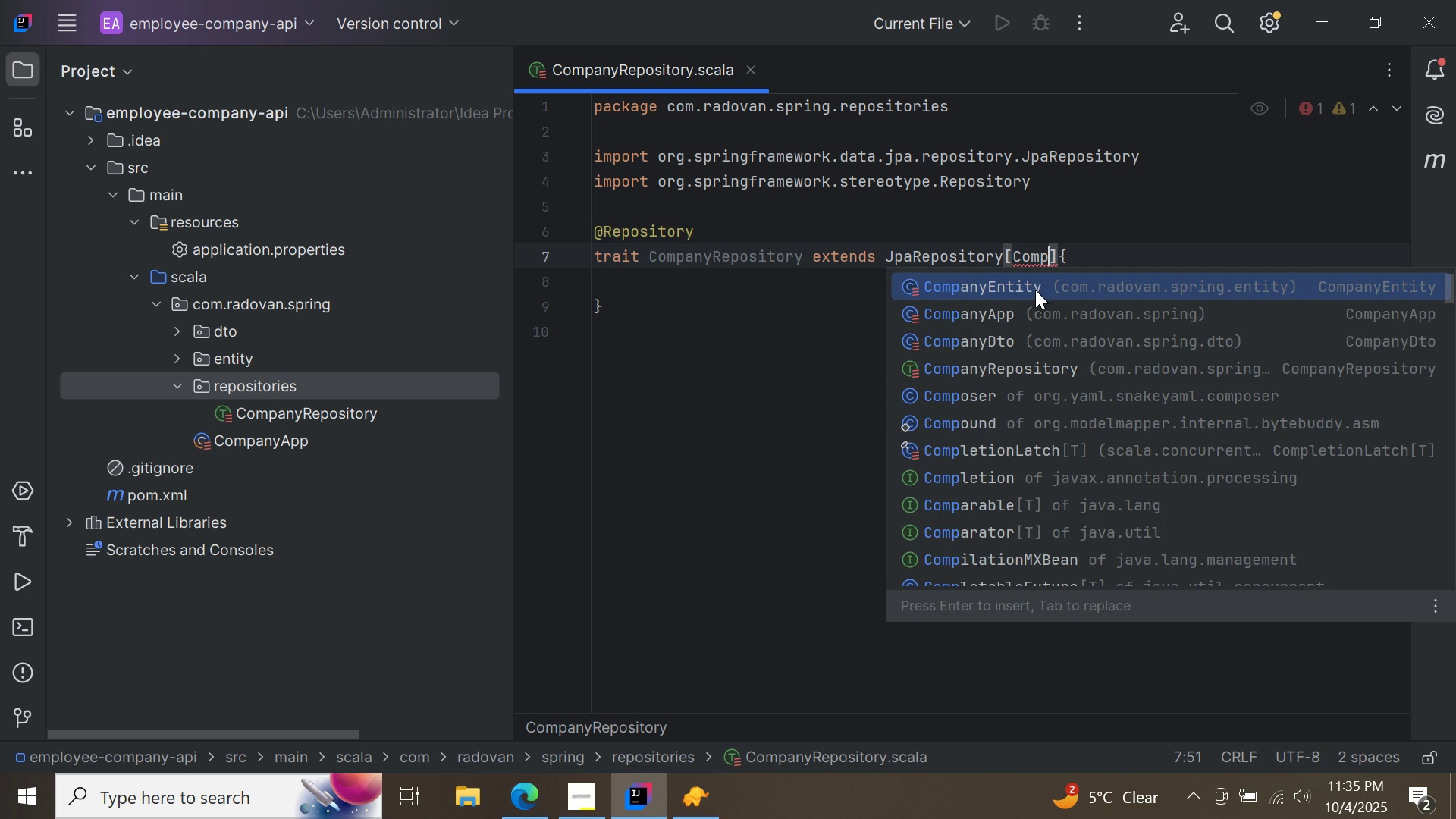 
double_click([1035, 290])
 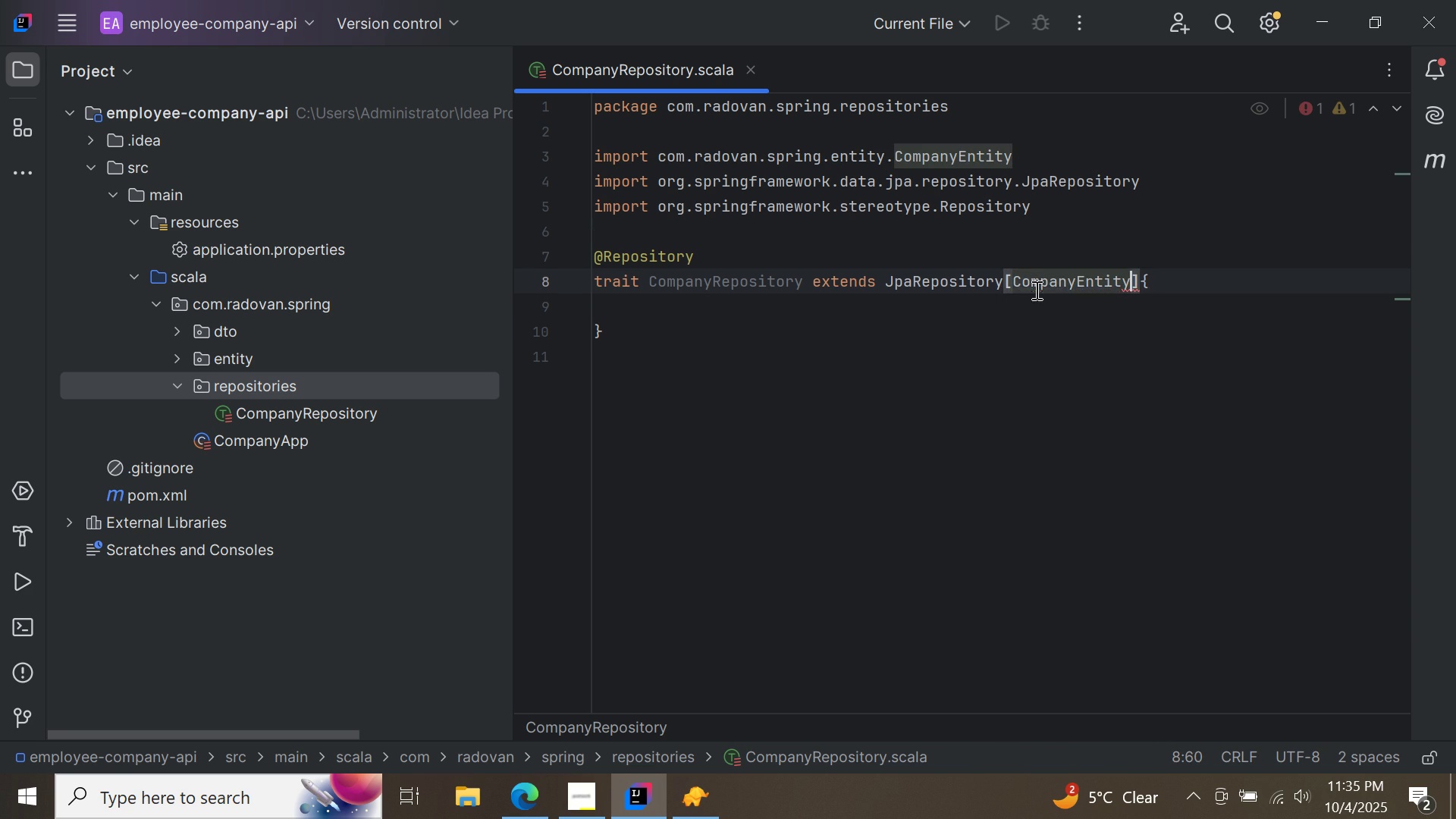 
type(, java.l)
 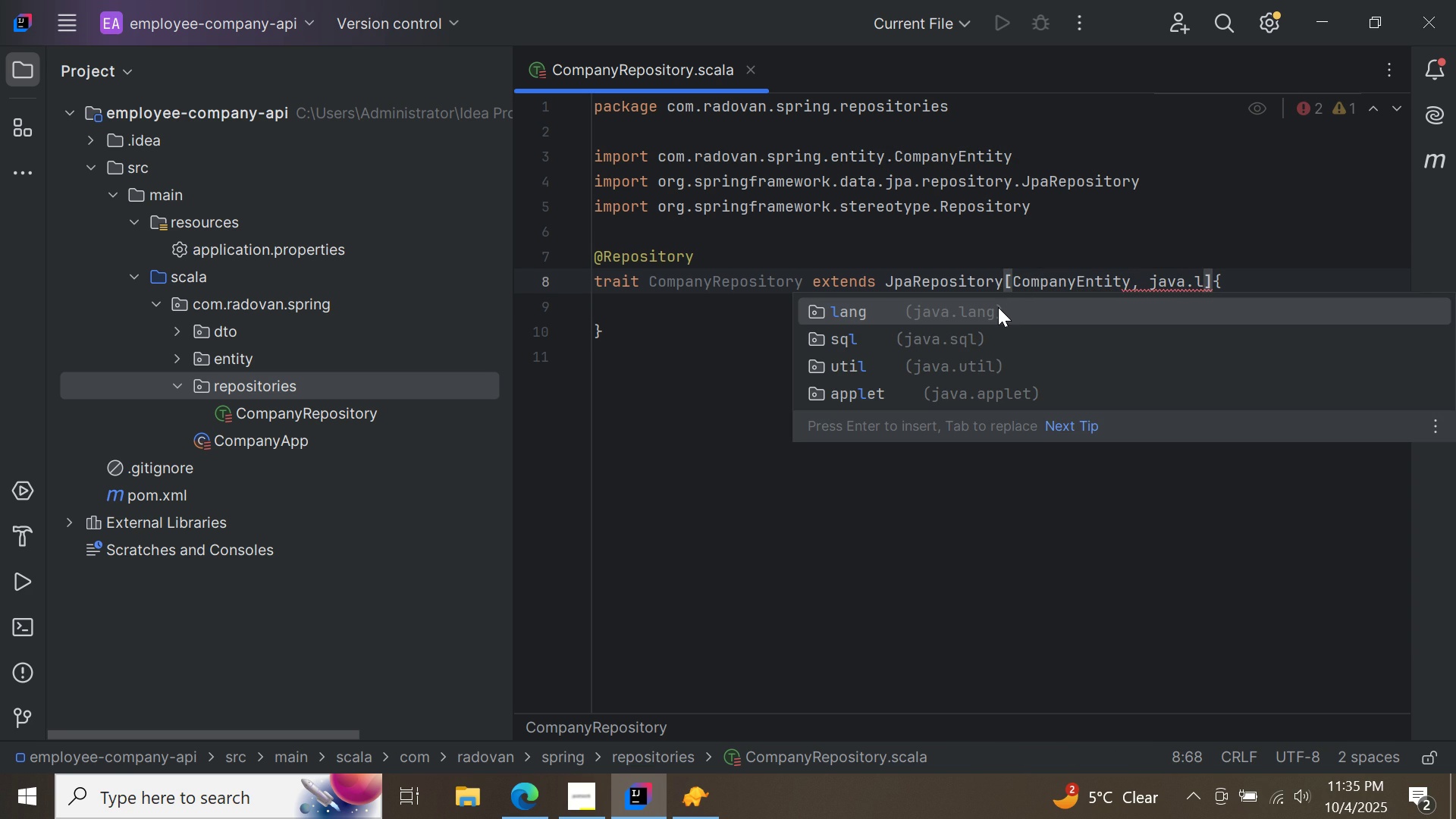 
double_click([998, 307])
 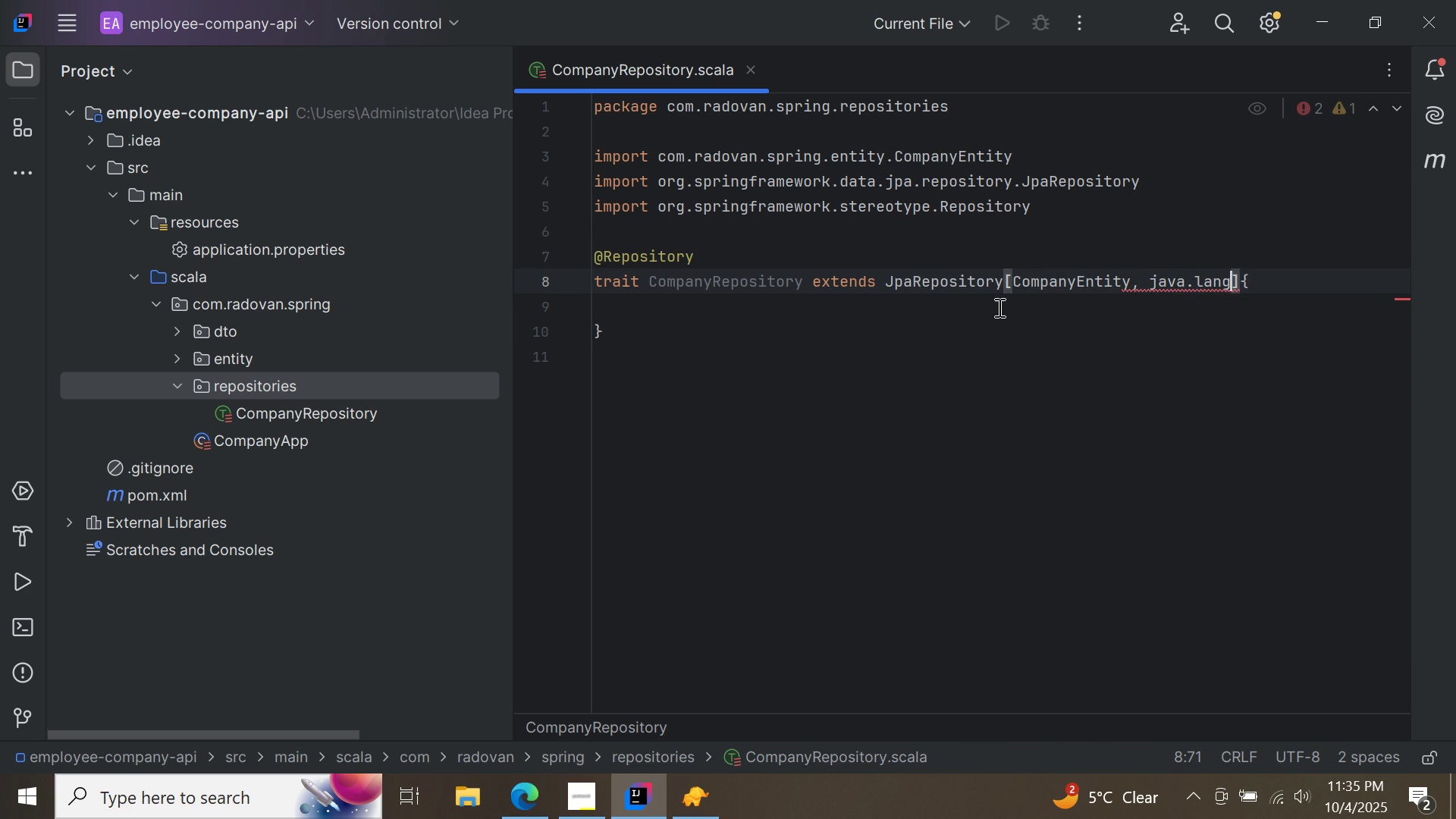 
key(Period)
 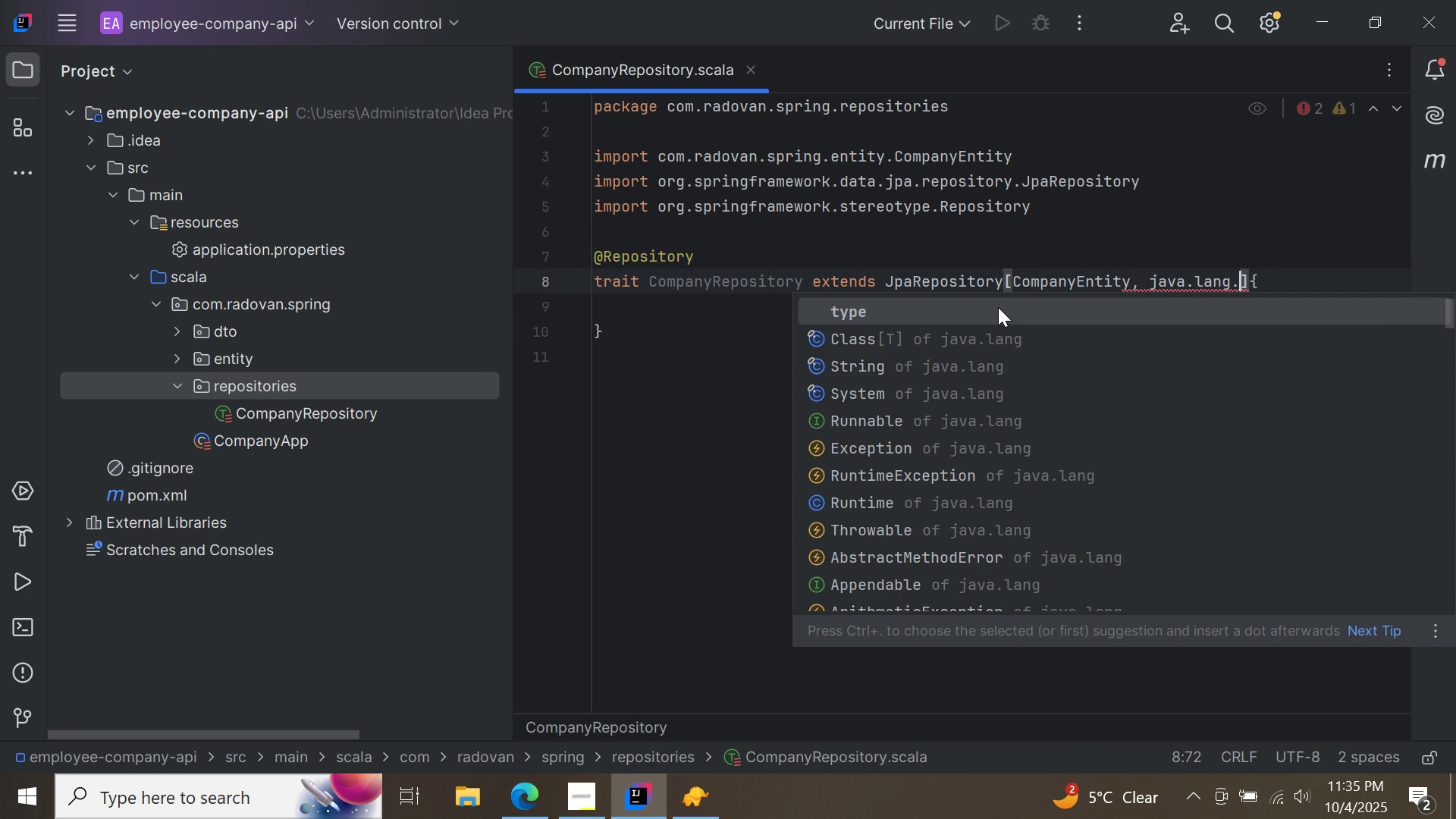 
key(CapsLock)
 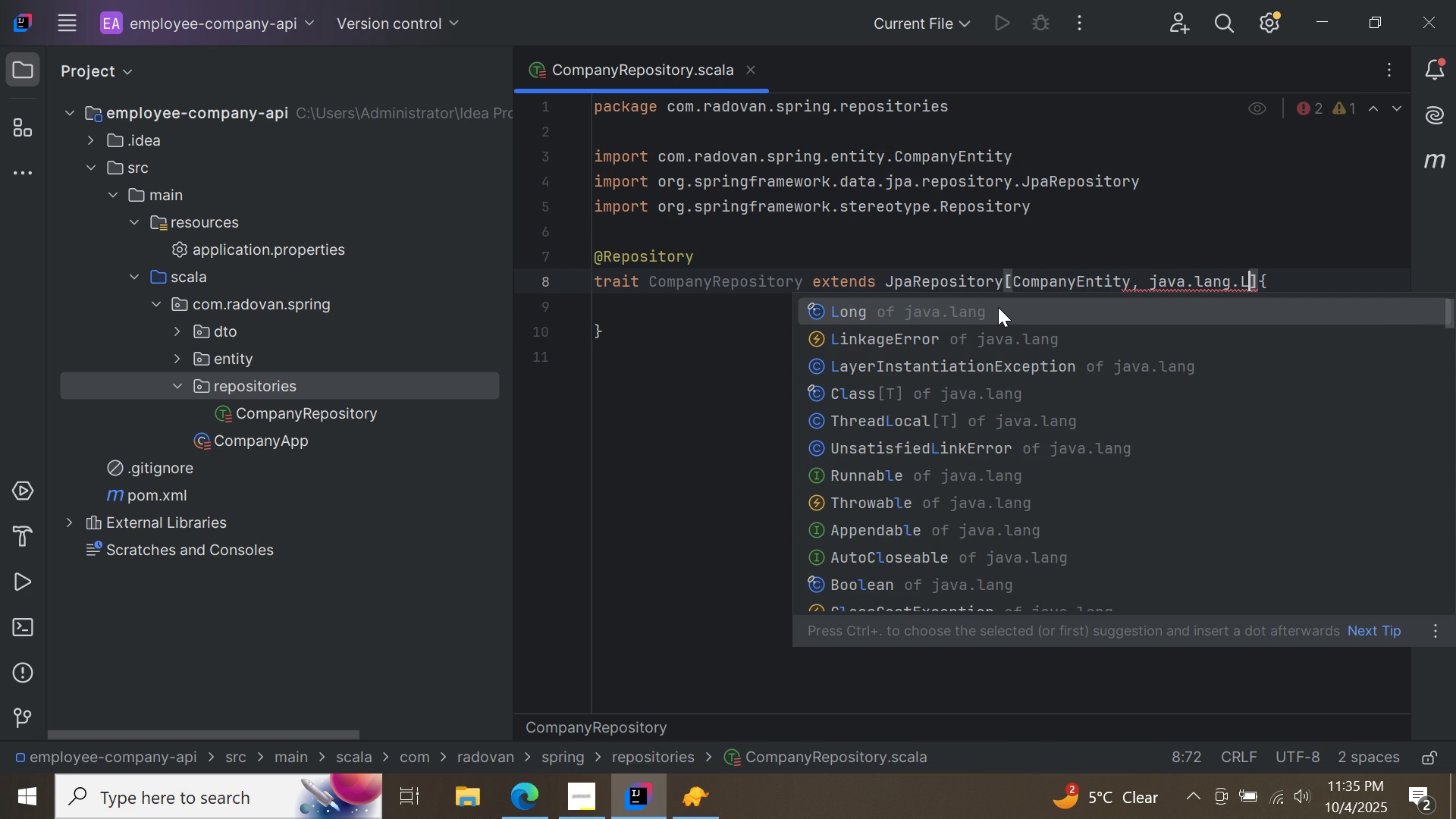 
key(L)
 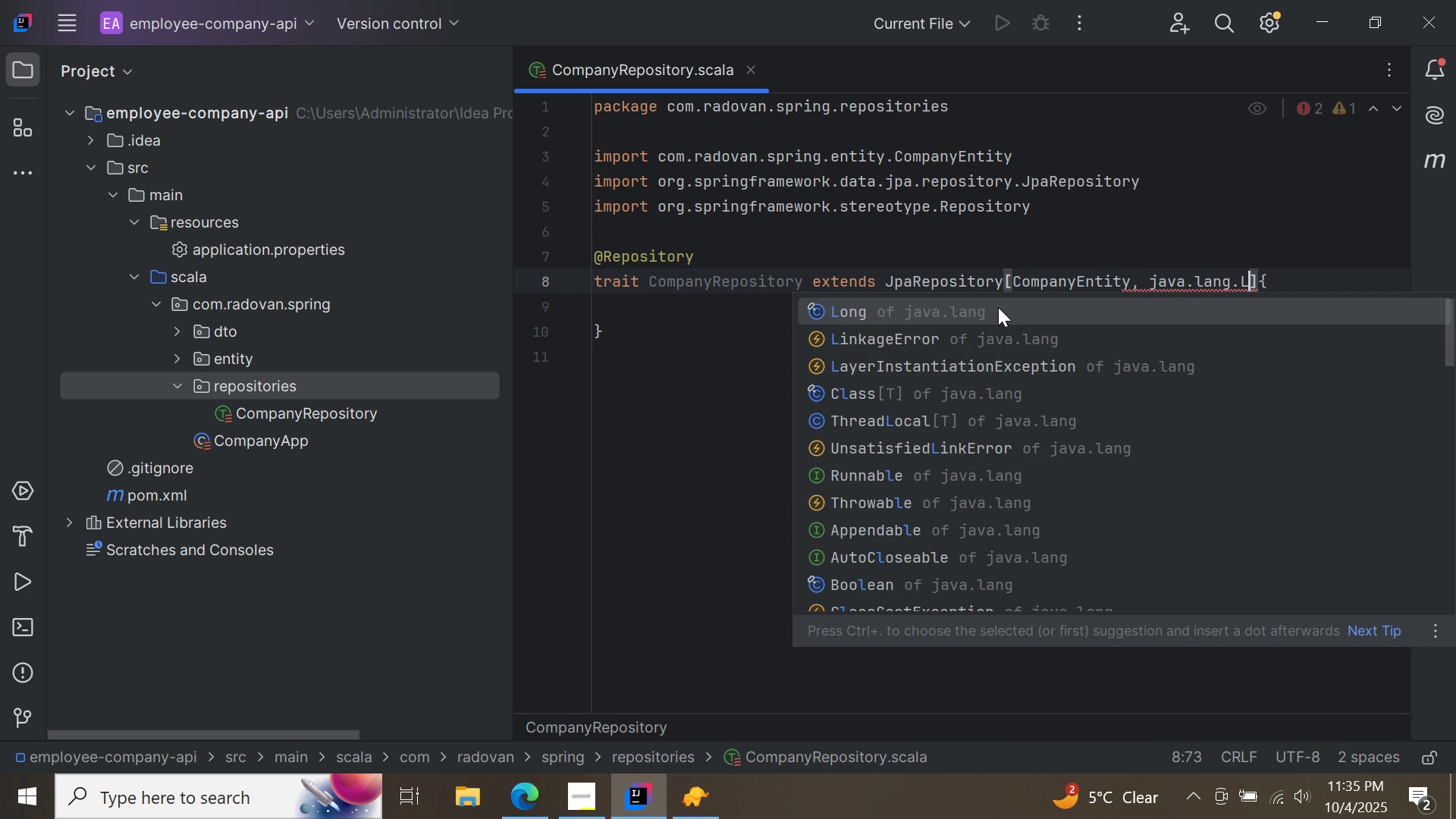 
key(CapsLock)
 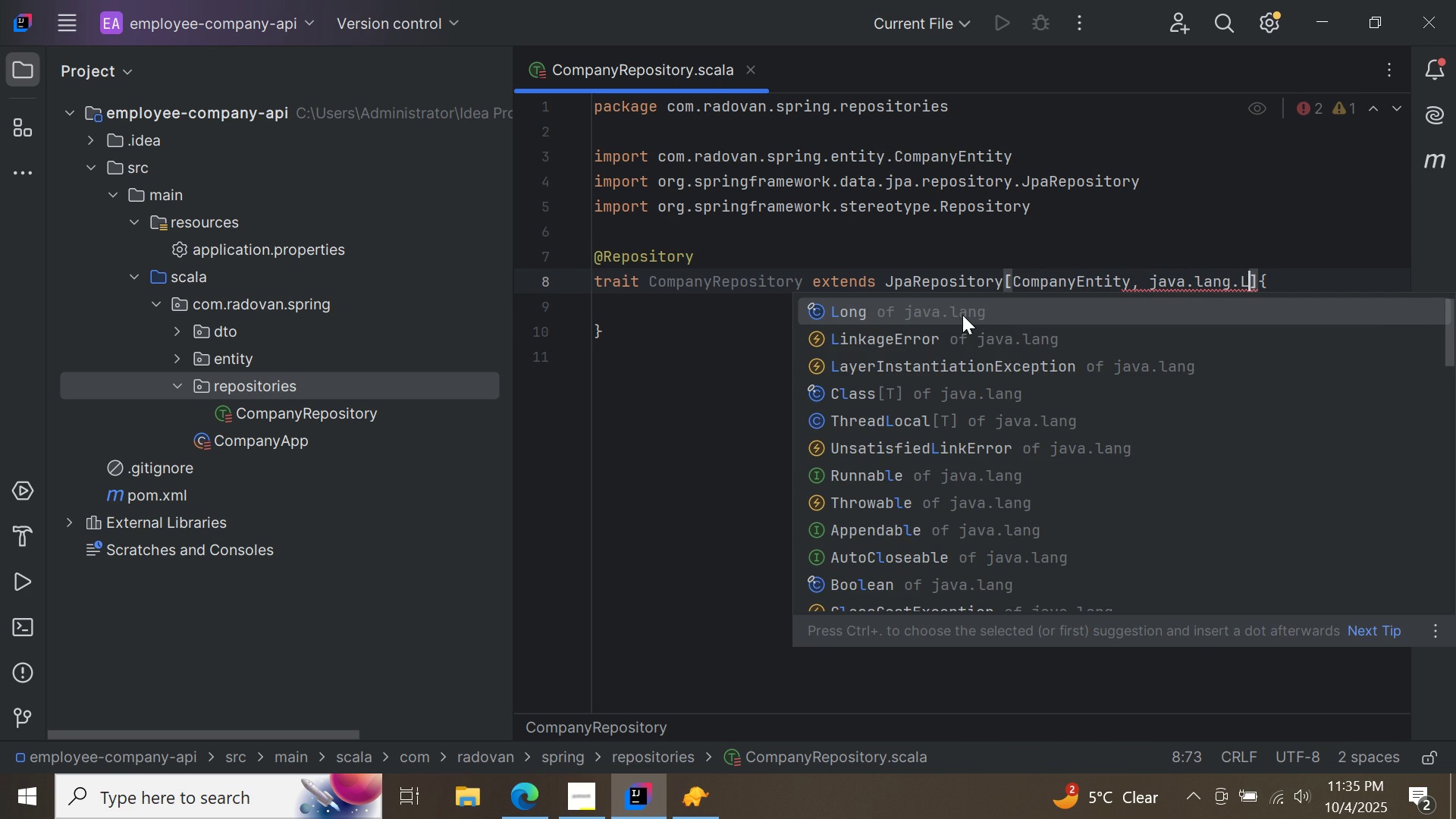 
double_click([962, 315])
 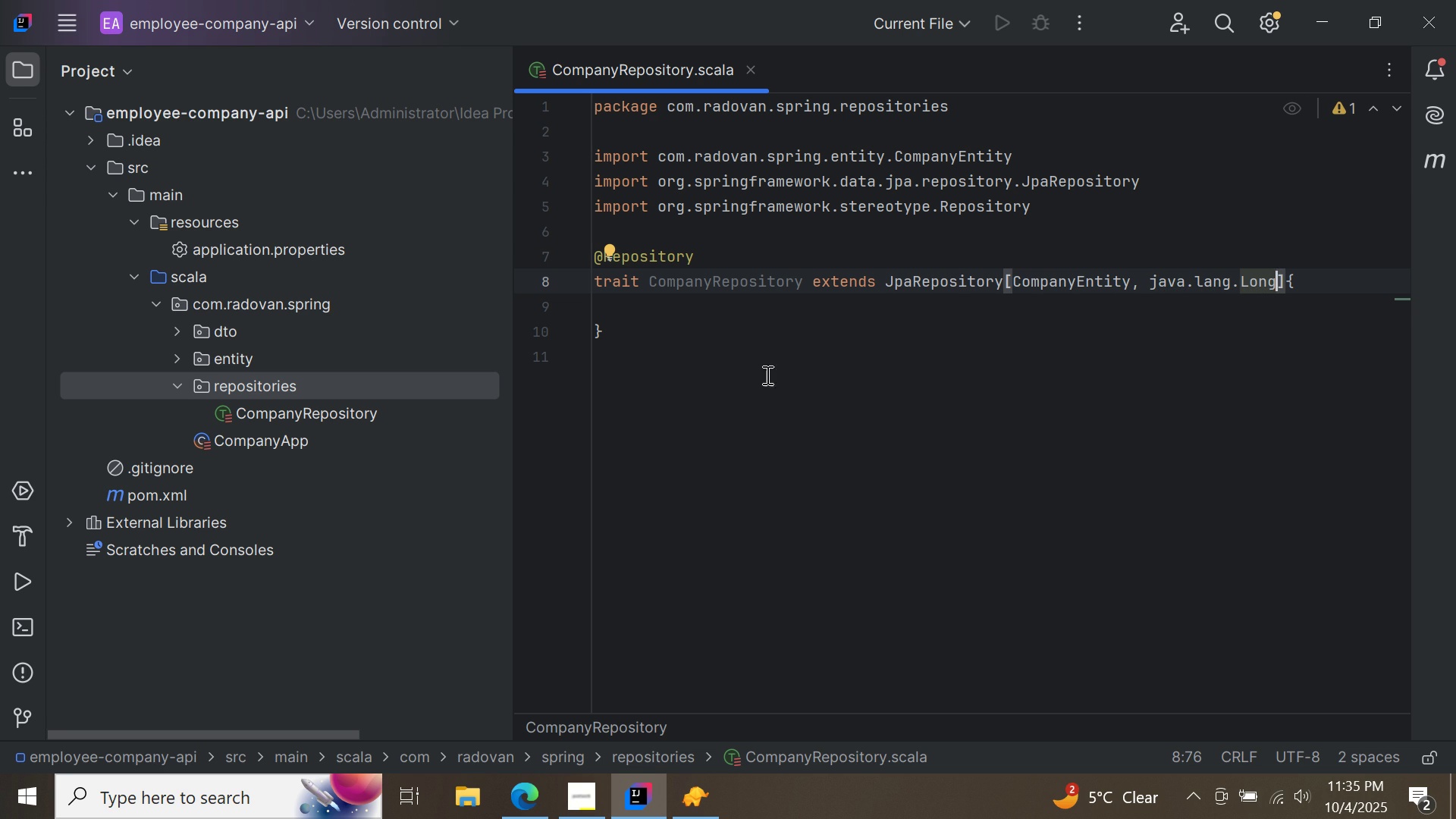 
left_click([679, 309])
 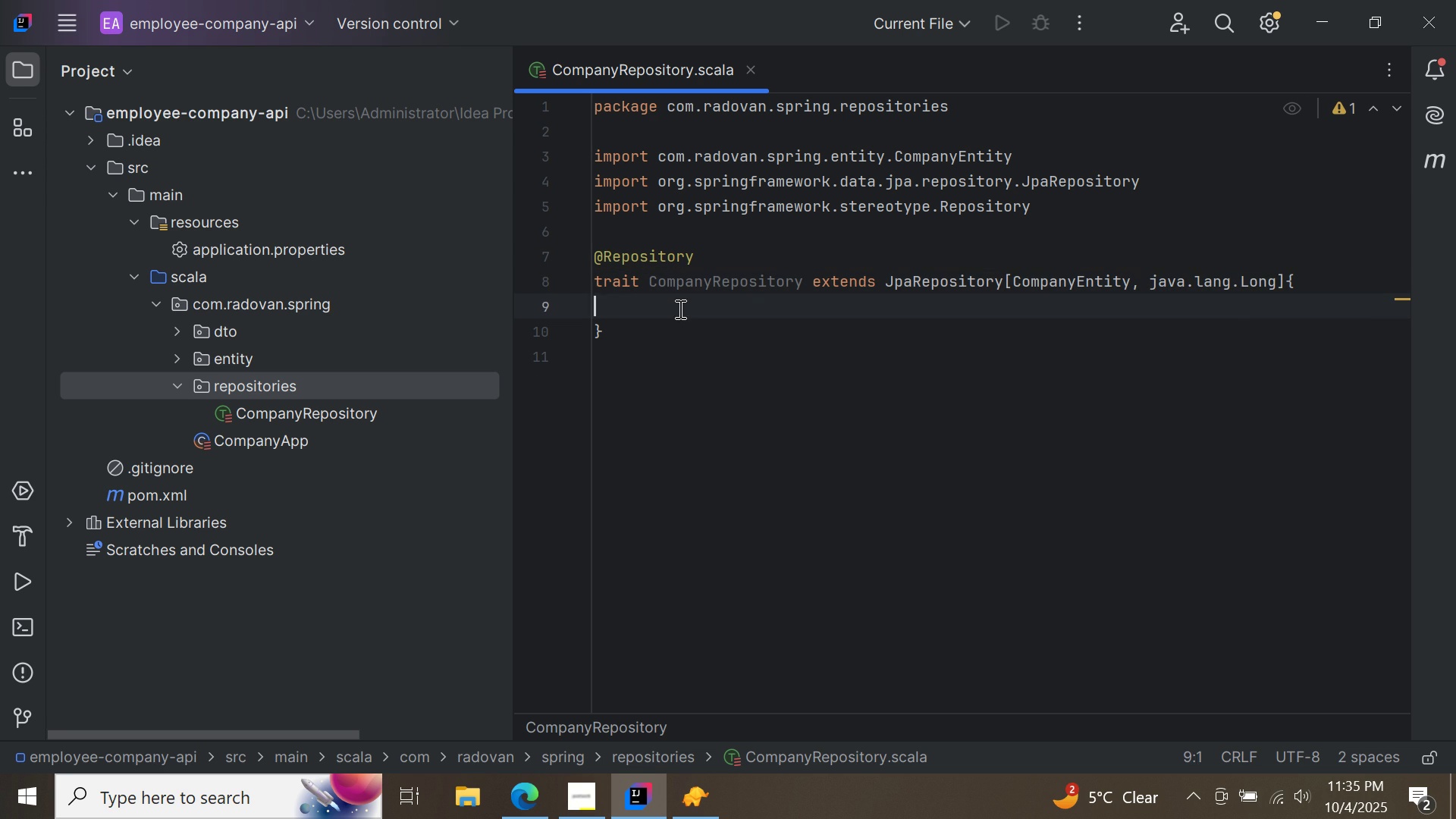 
key(Enter)
 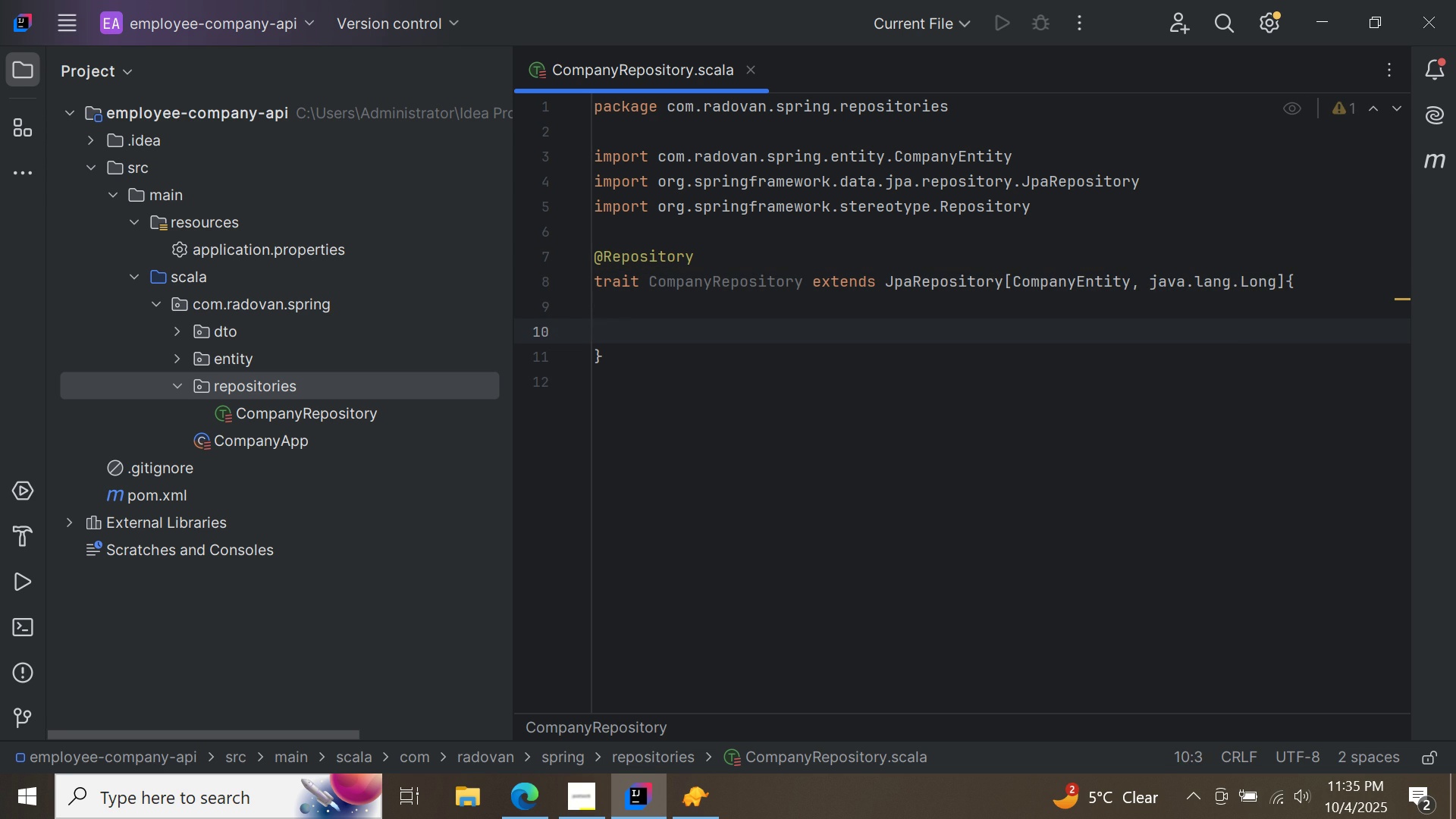 
type(def findByName(name:String)